 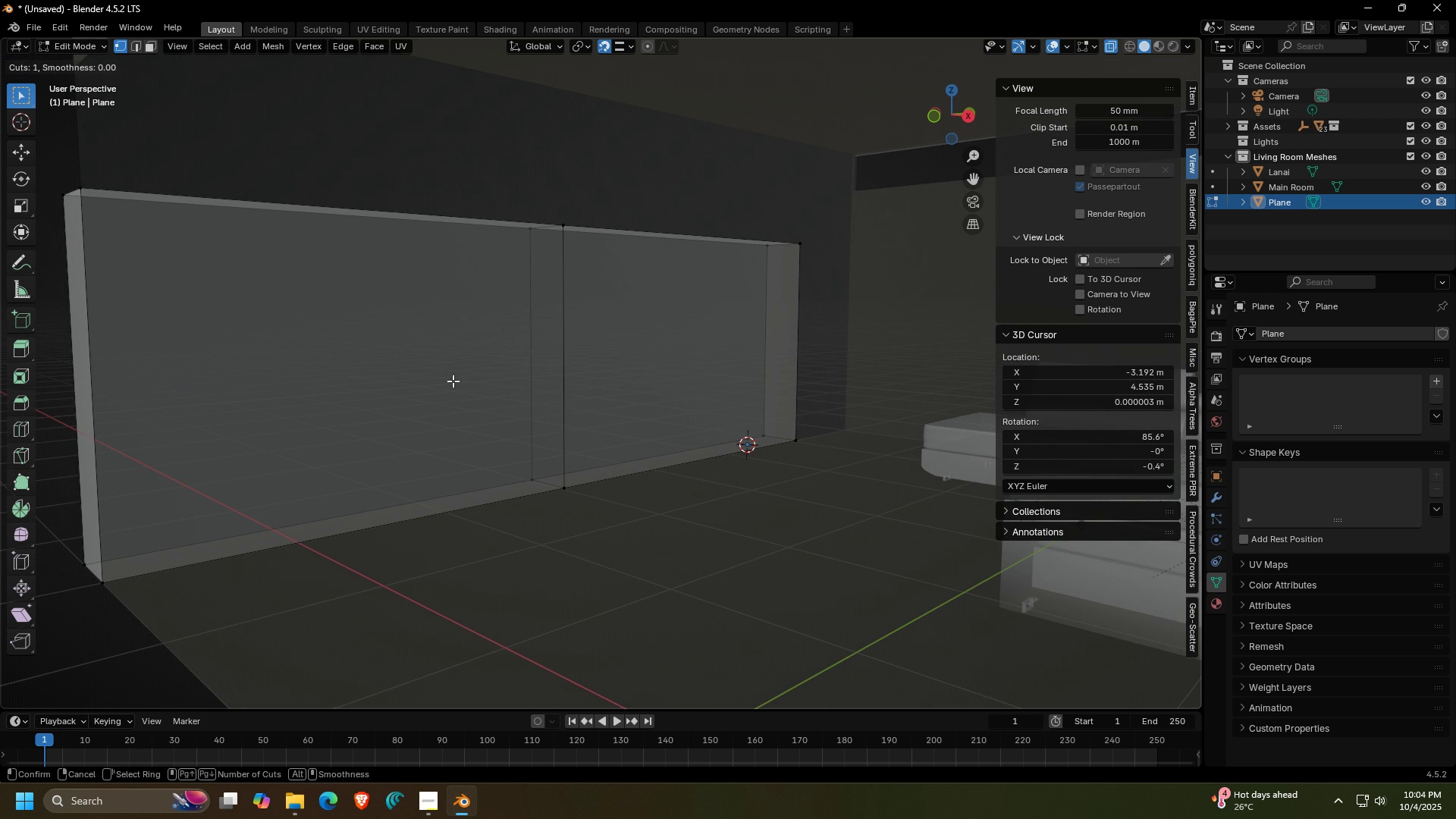 
left_click([491, 431])
 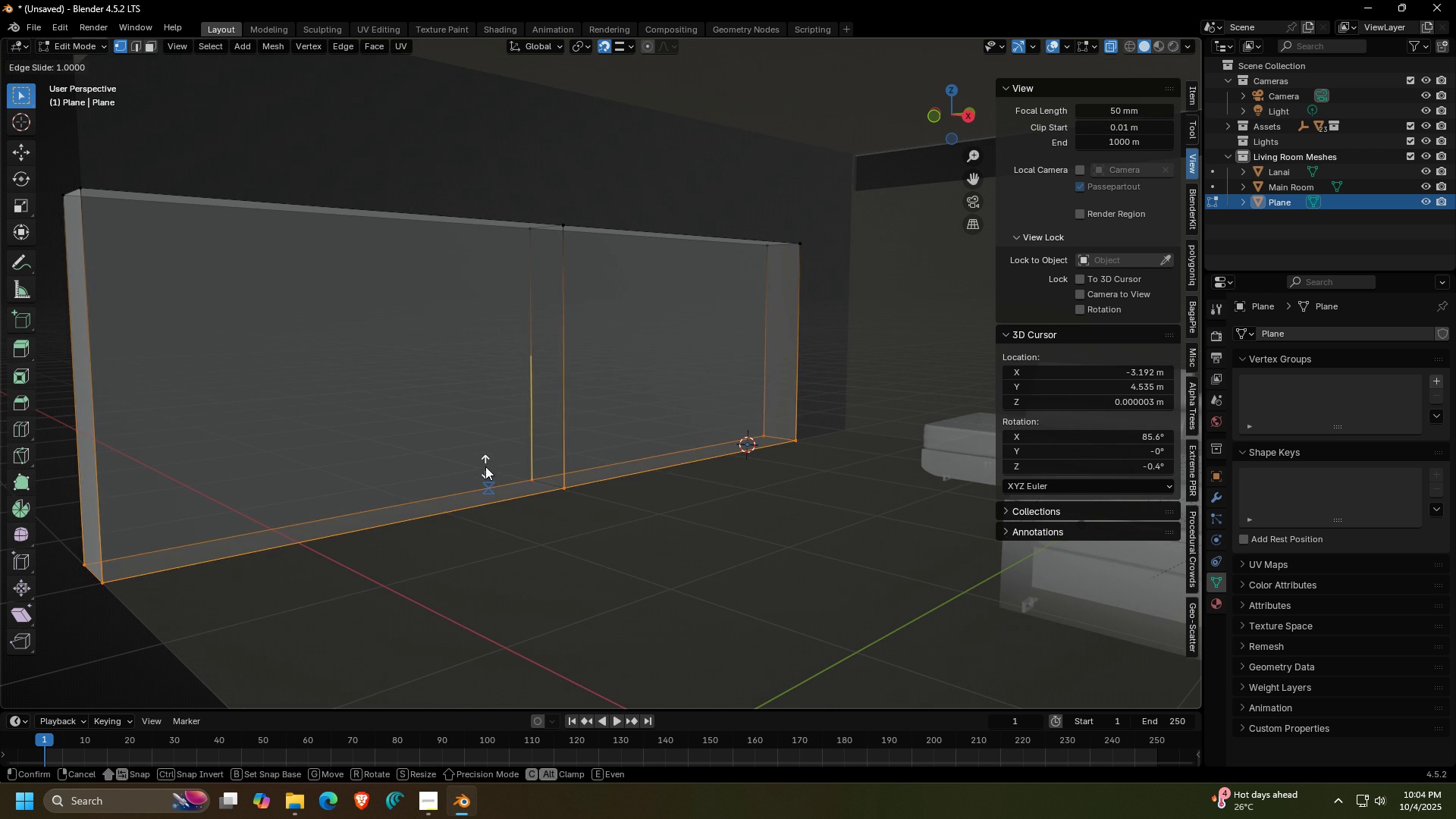 
left_click([485, 458])
 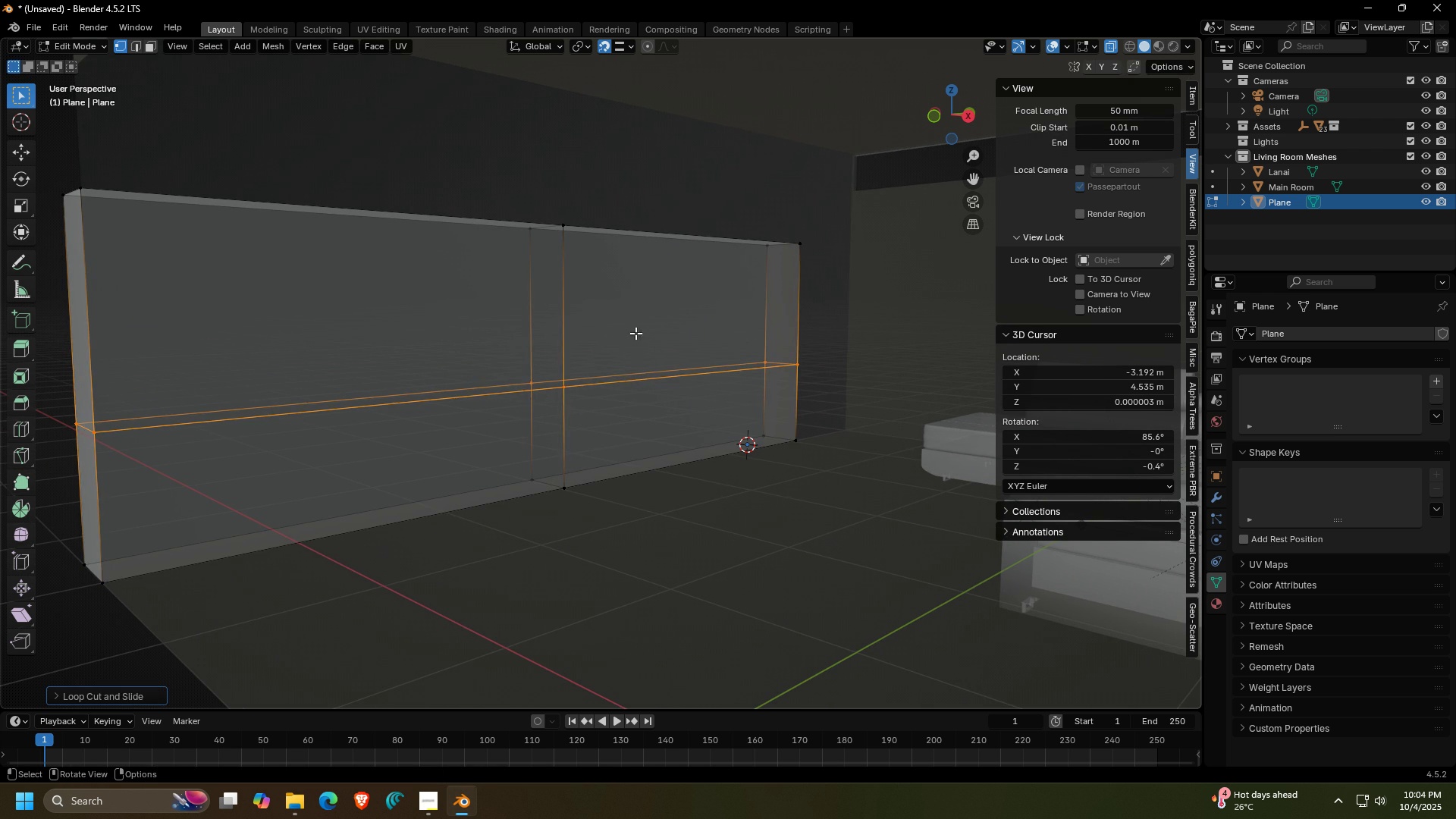 
key(G)
 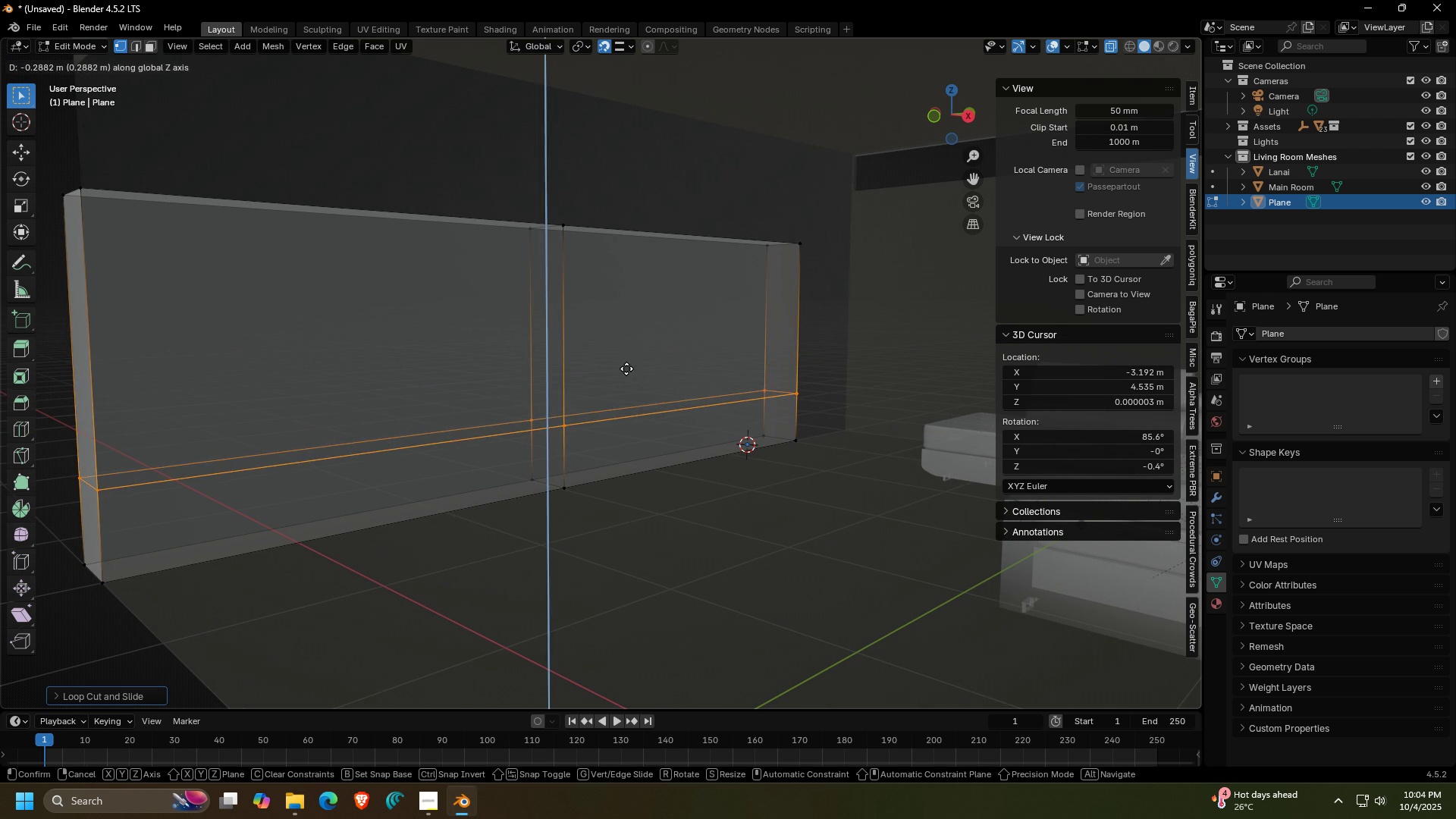 
left_click([626, 369])
 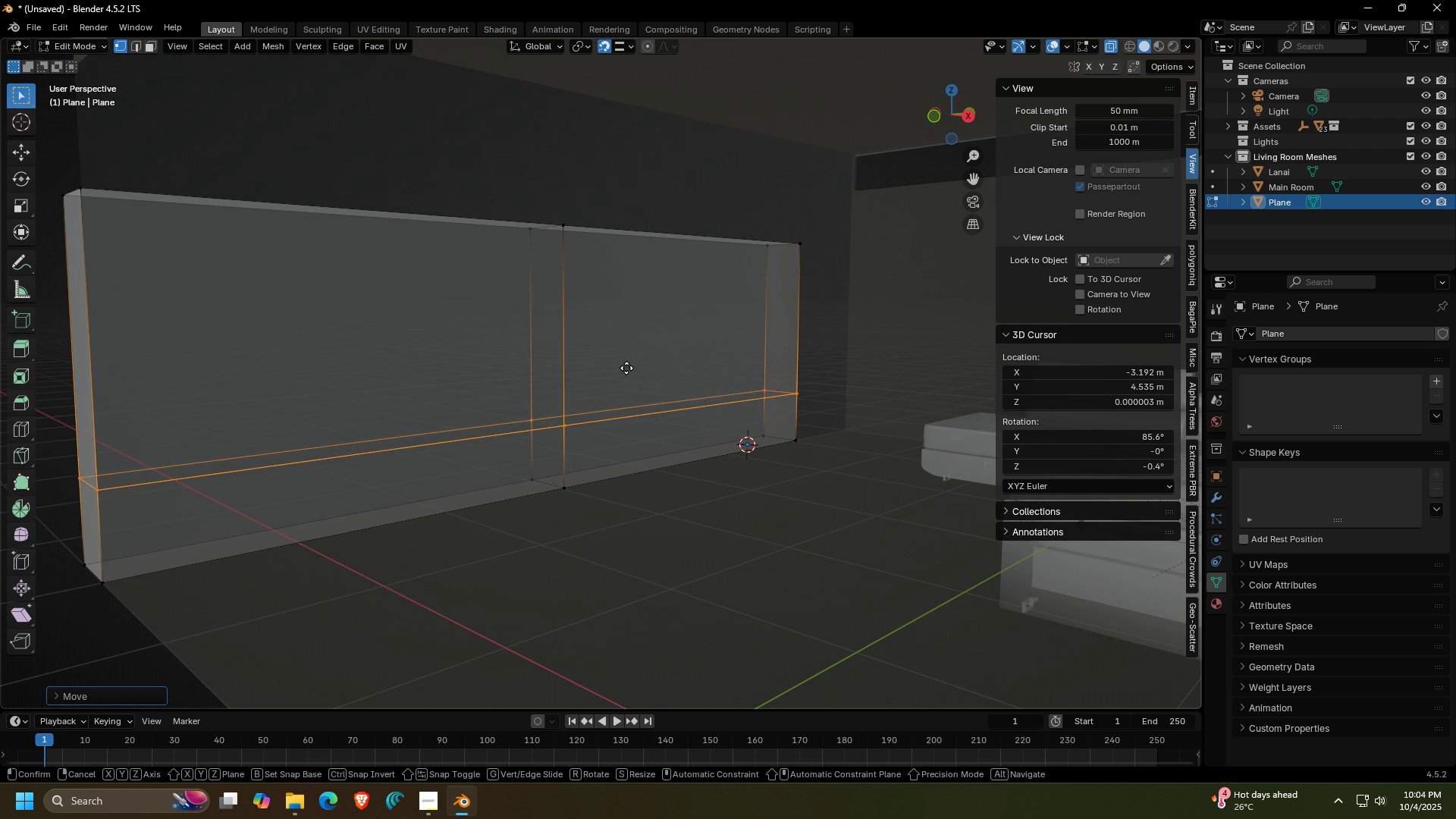 
key(G)
 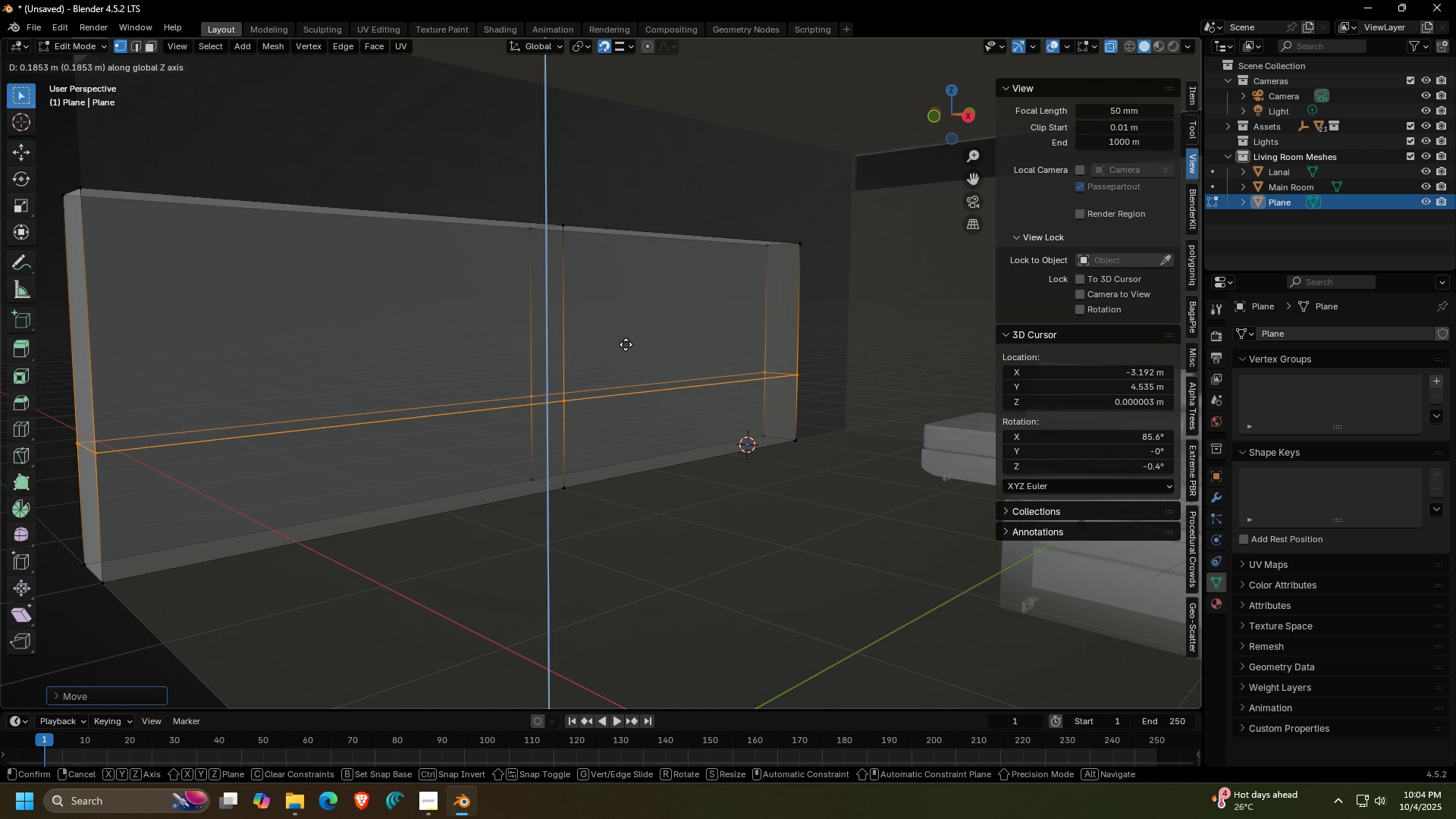 
left_click([626, 344])
 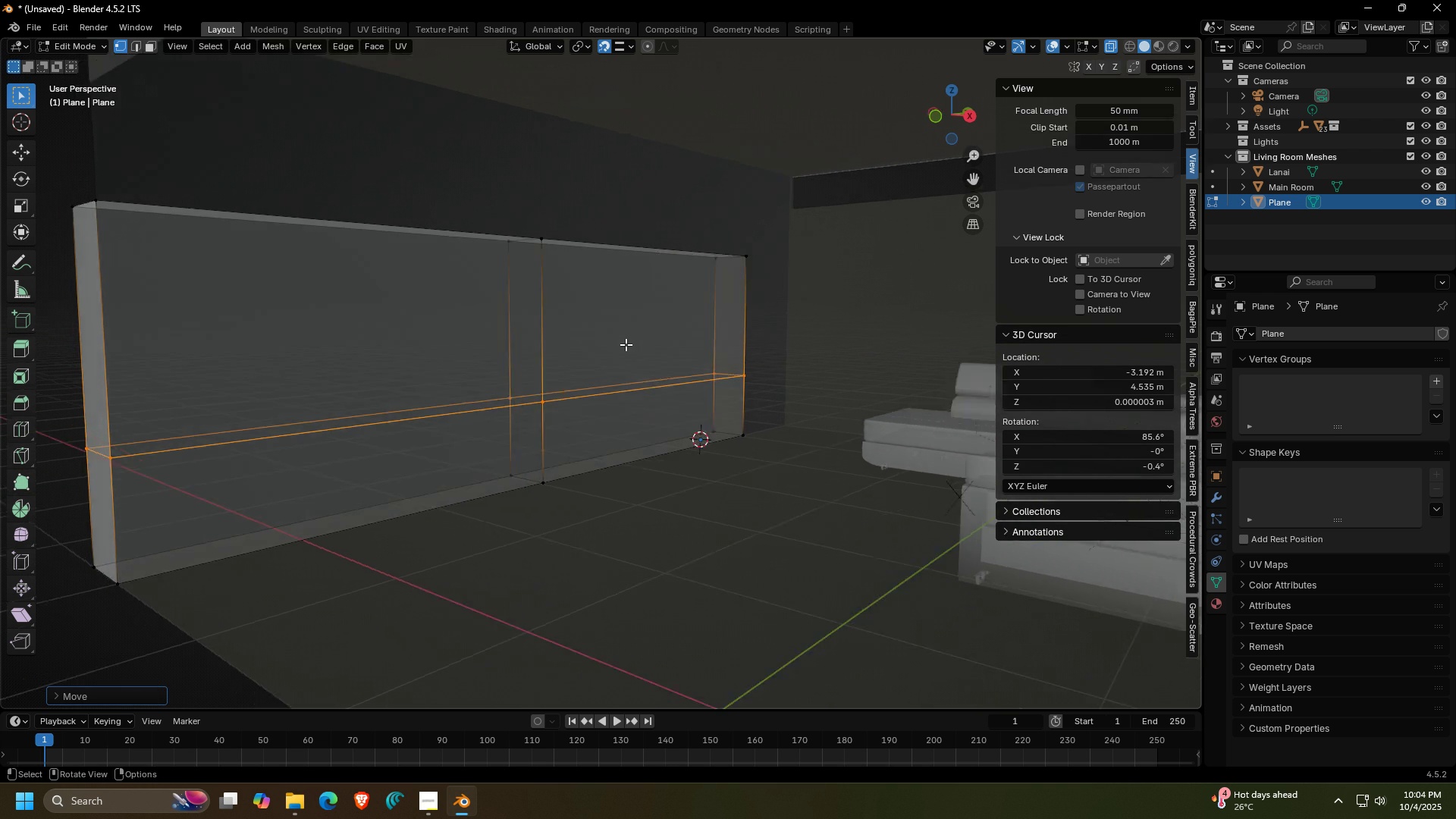 
type(0gg)
 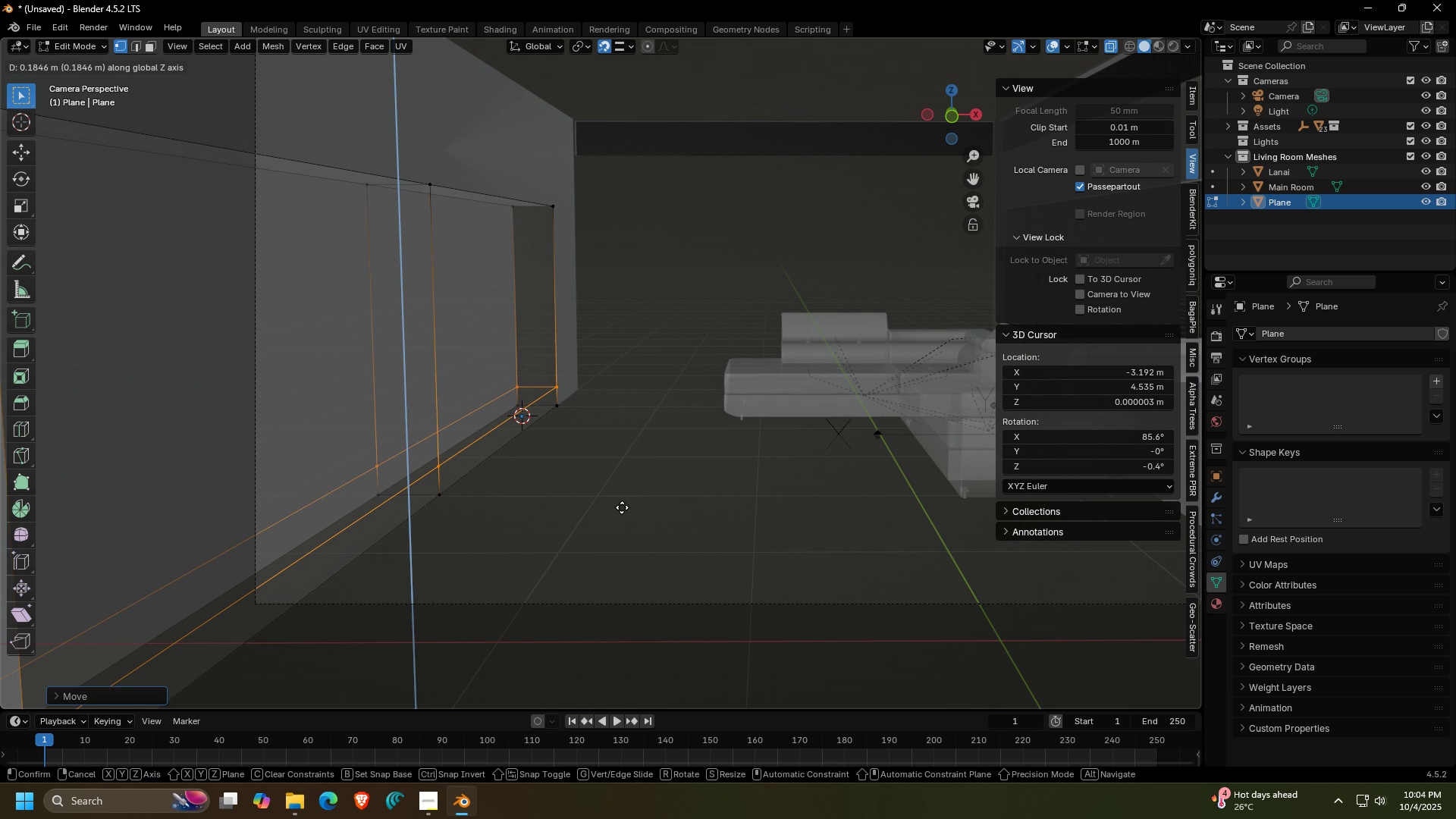 
scroll: coordinate [530, 445], scroll_direction: up, amount: 1.0
 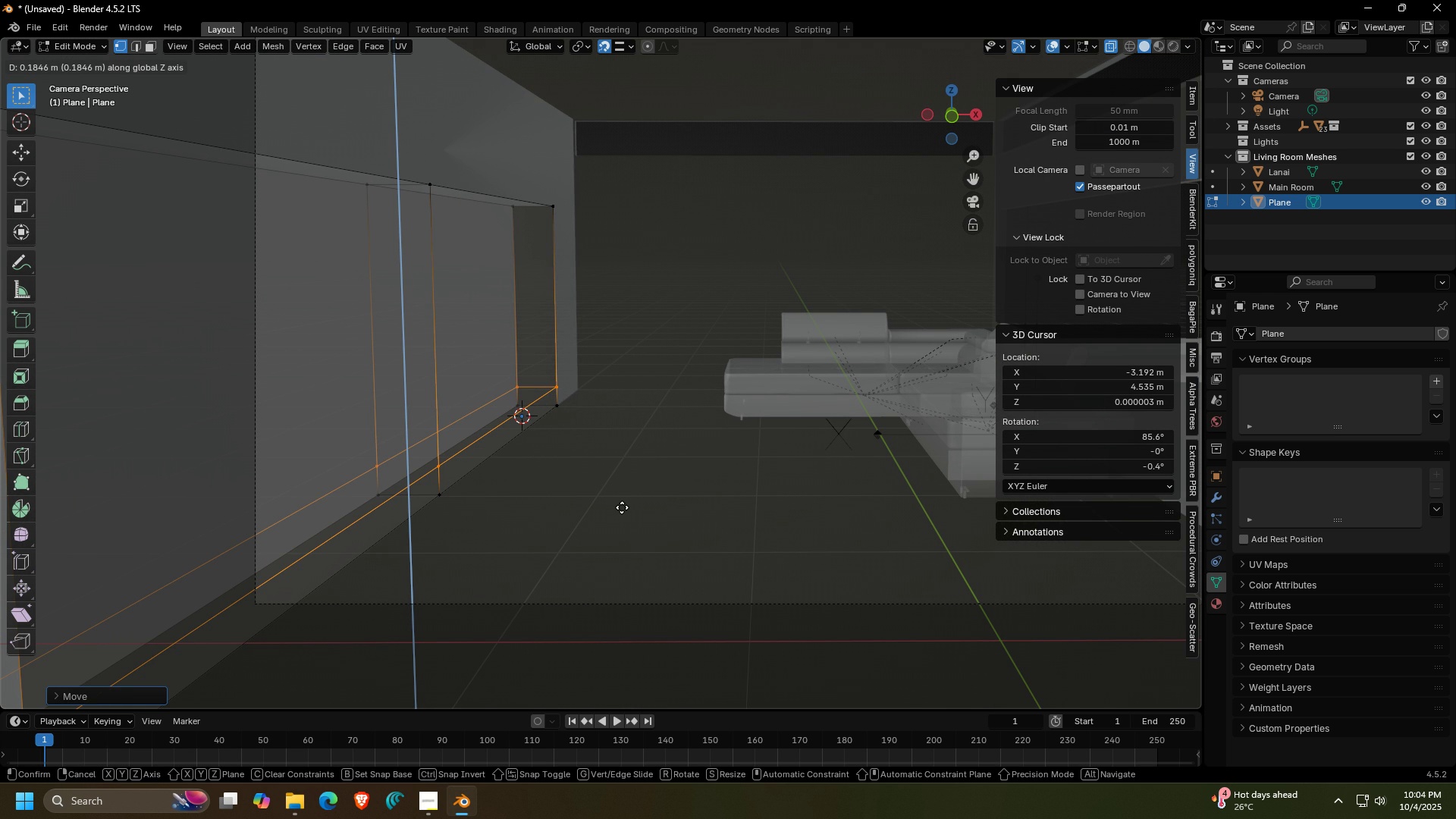 
key(1)
 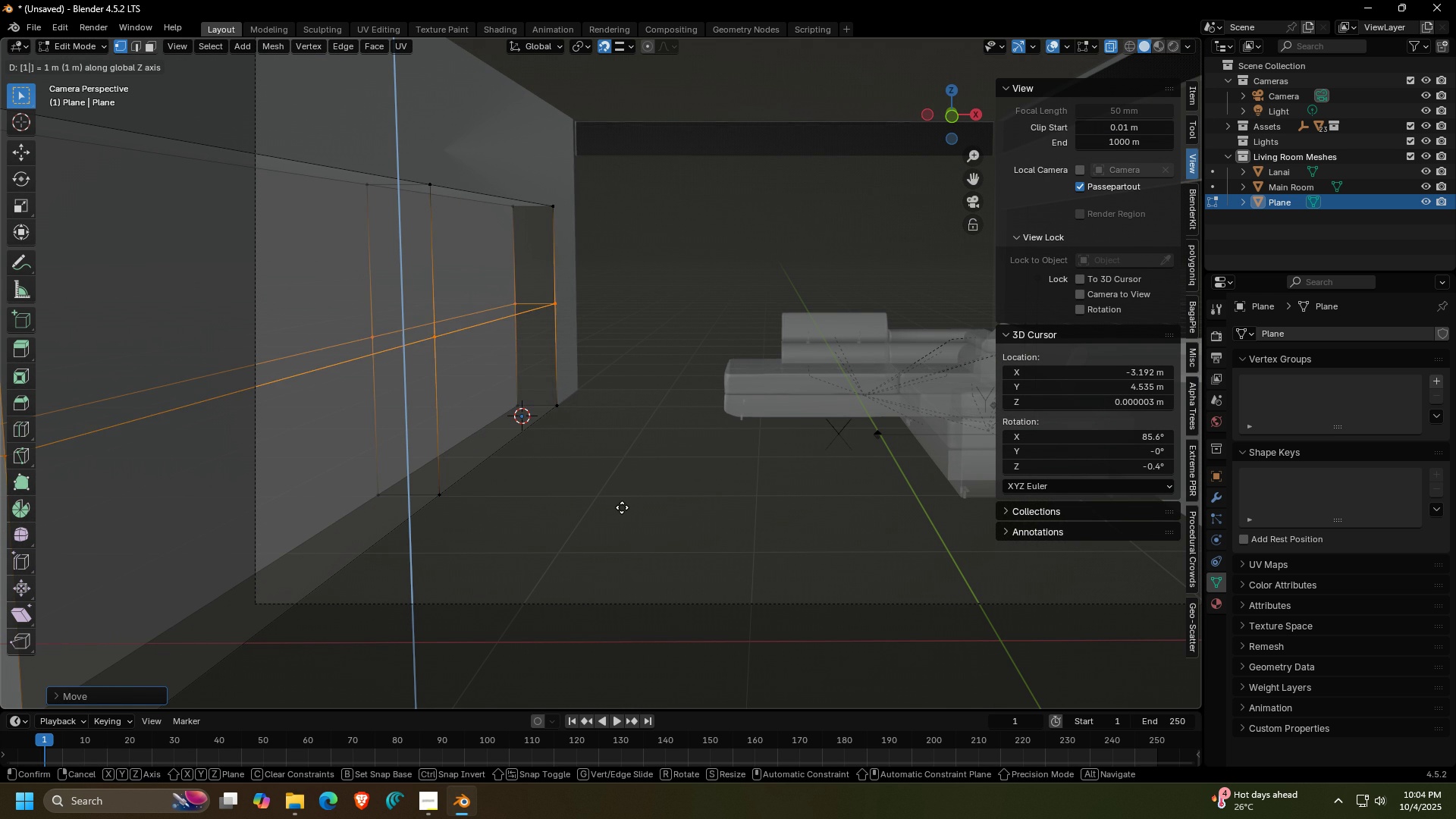 
key(Backspace)
 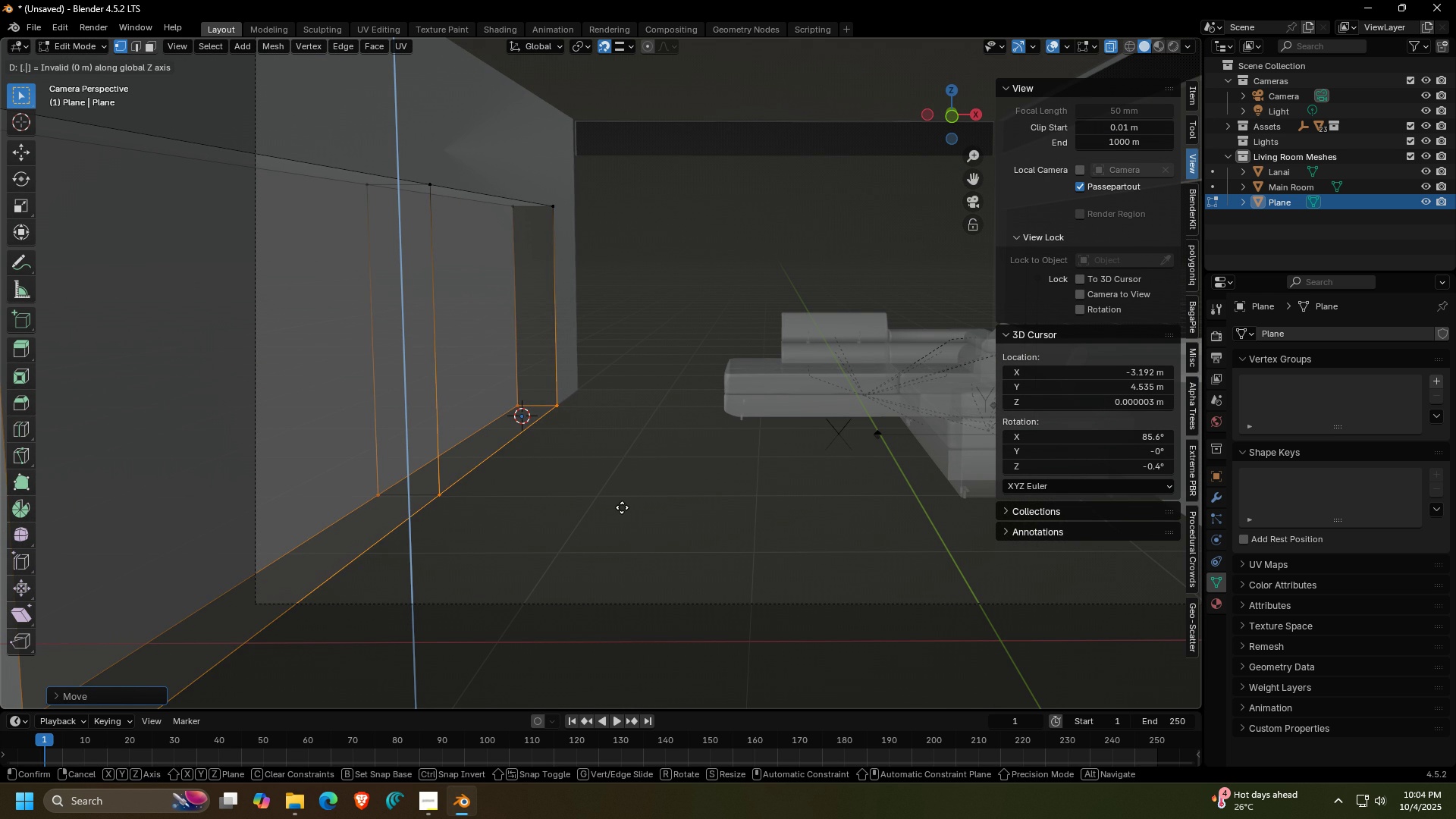 
key(Period)
 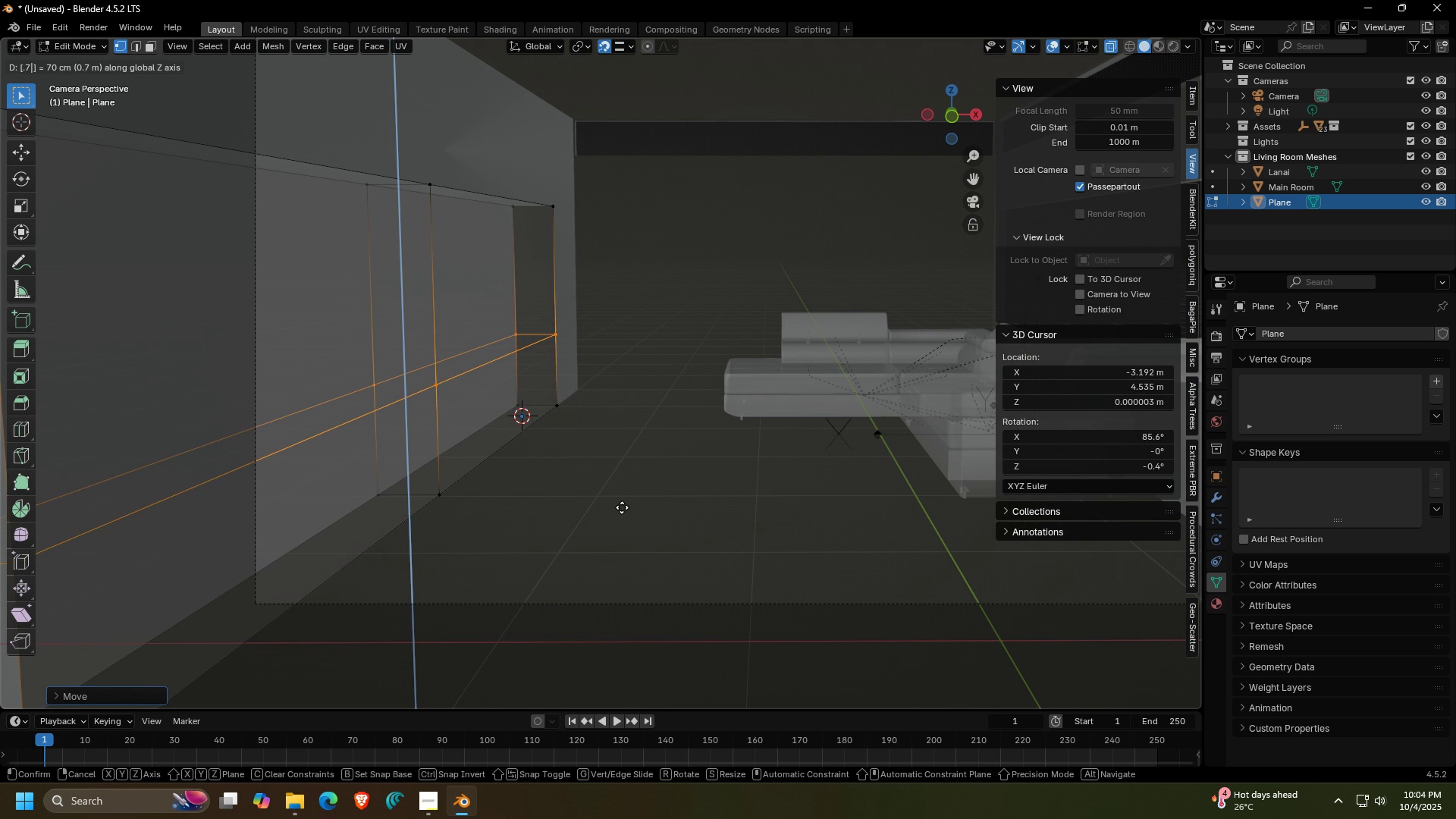 
key(7)
 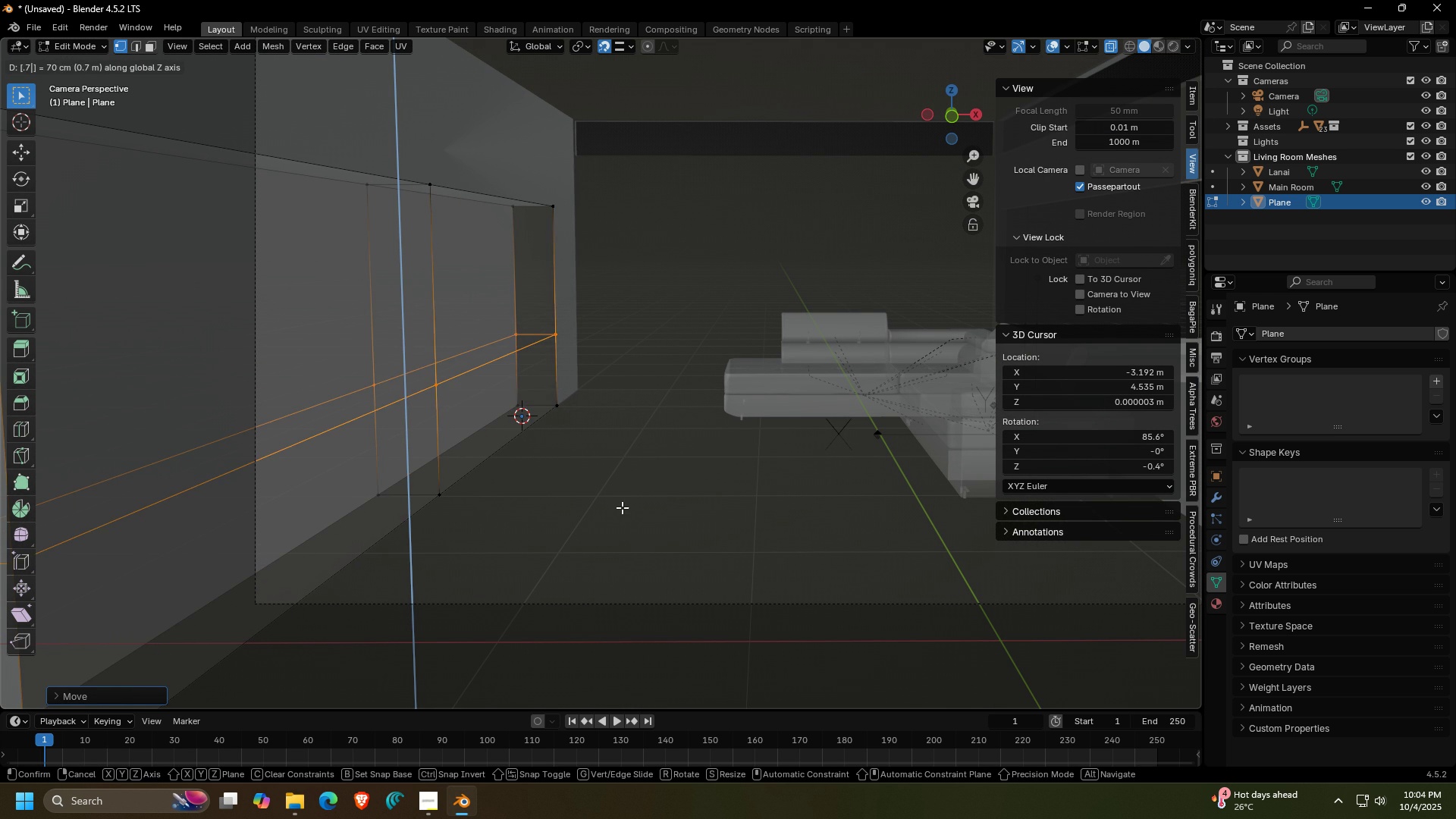 
key(Enter)
 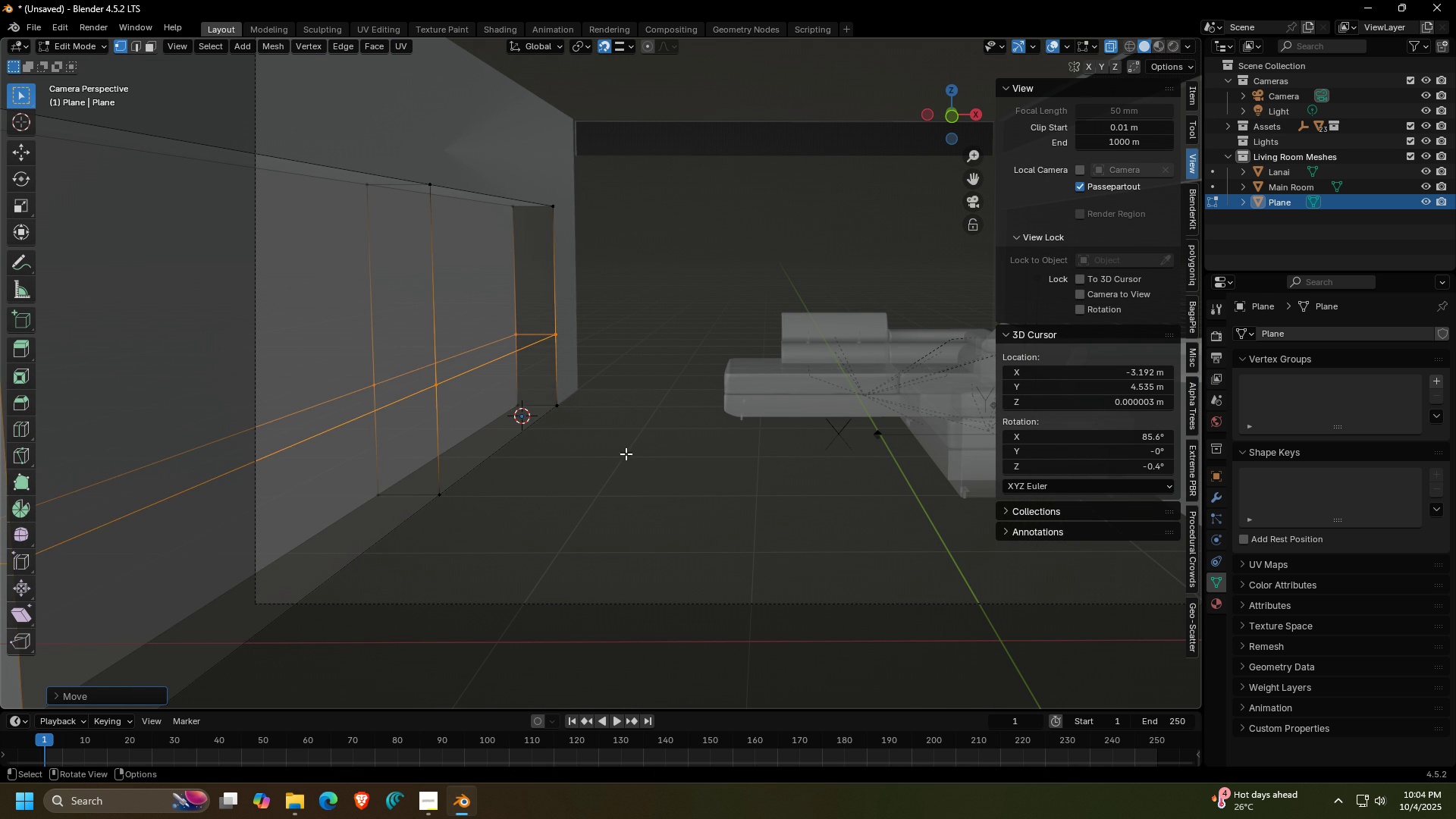 
left_click([639, 396])
 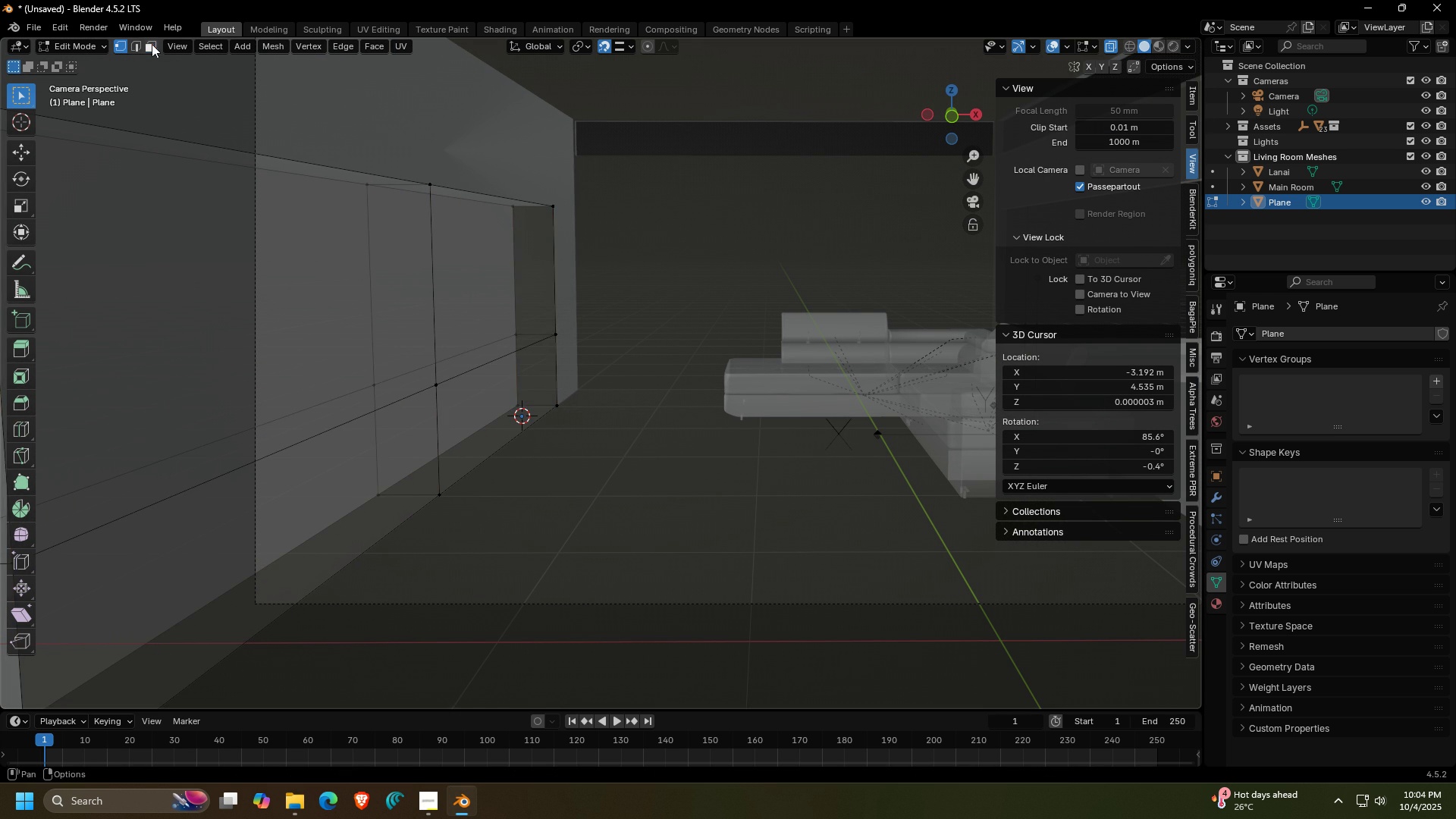 
left_click([152, 44])
 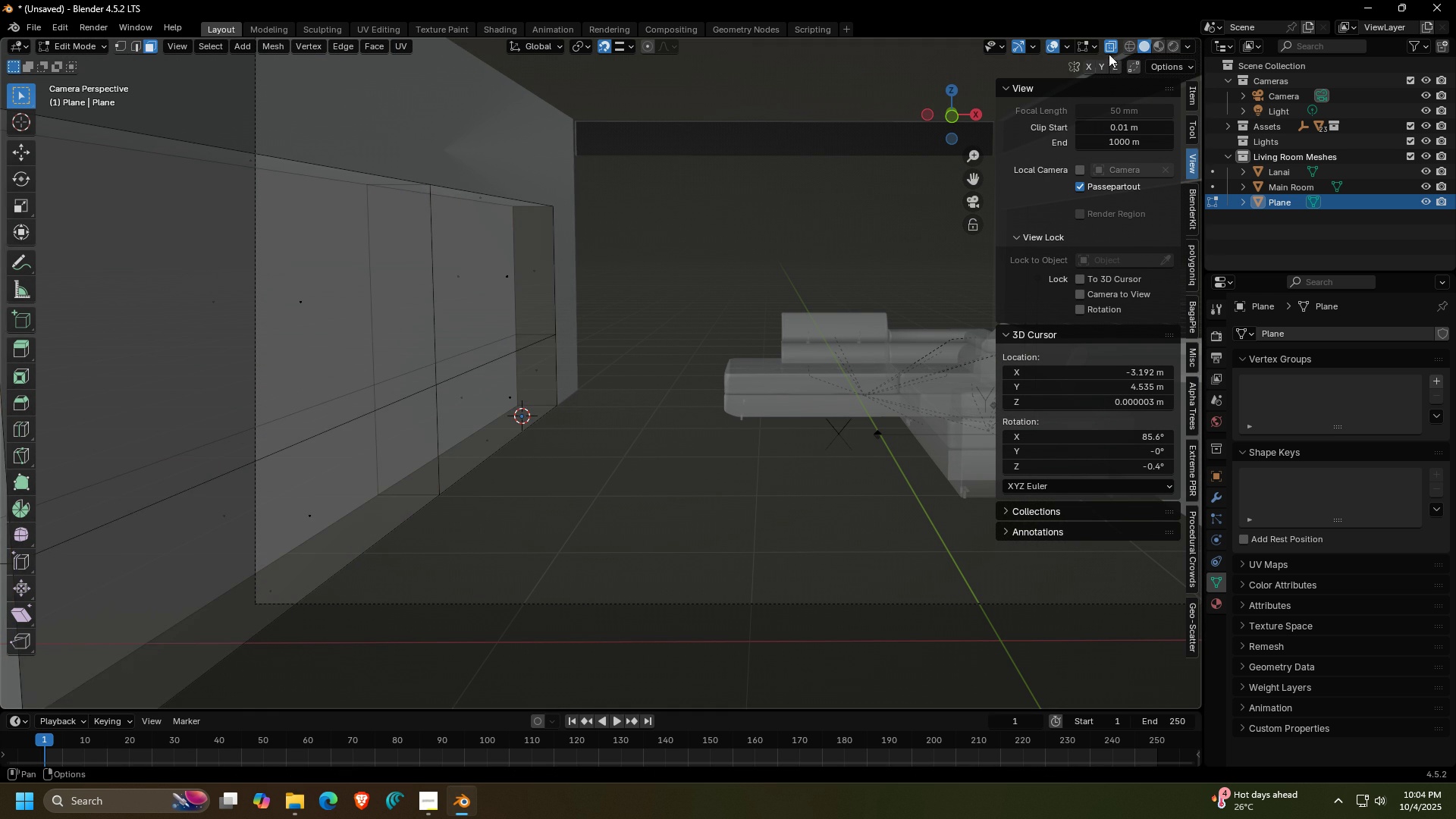 
left_click([1117, 49])